 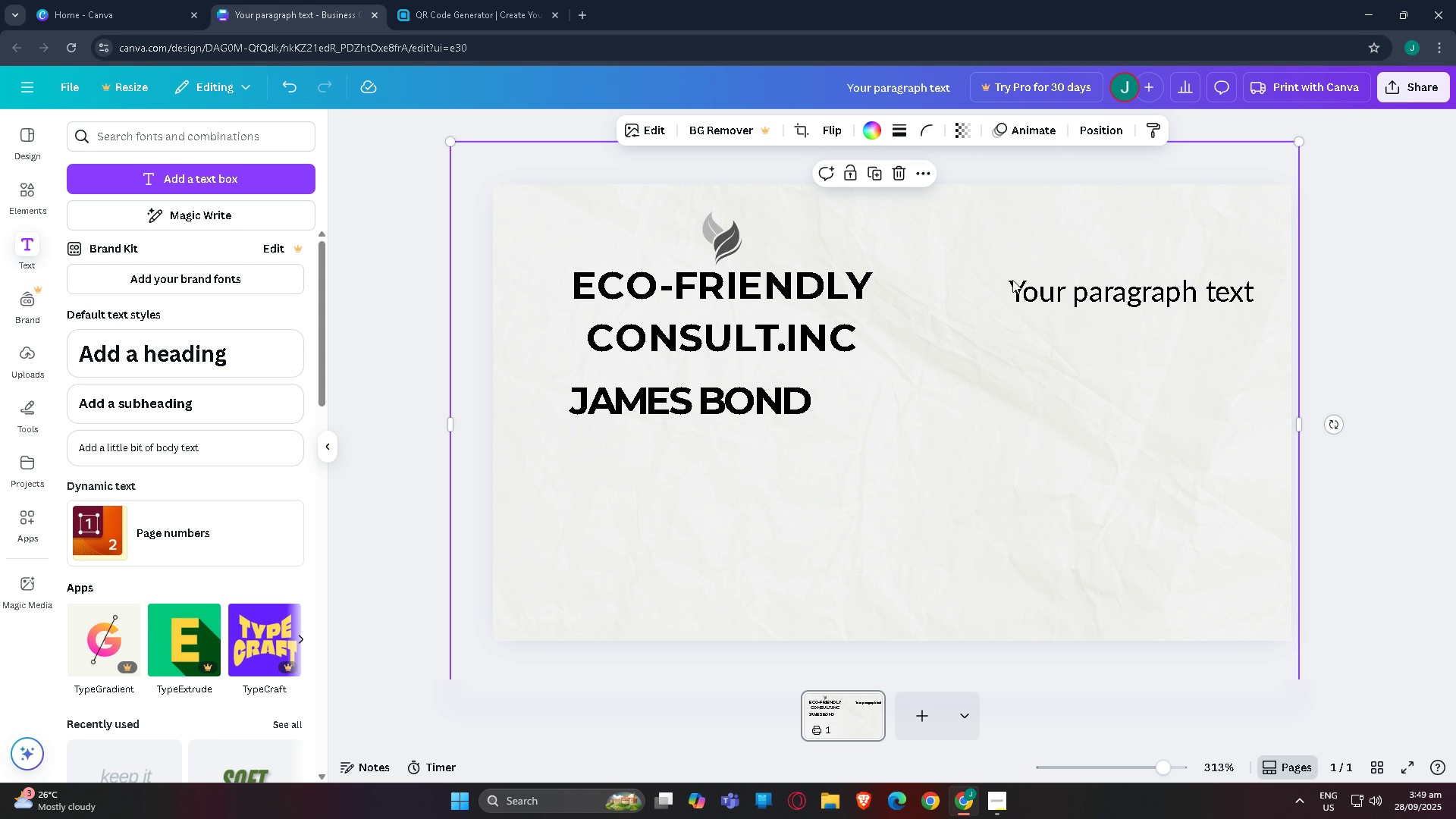 
double_click([1047, 299])
 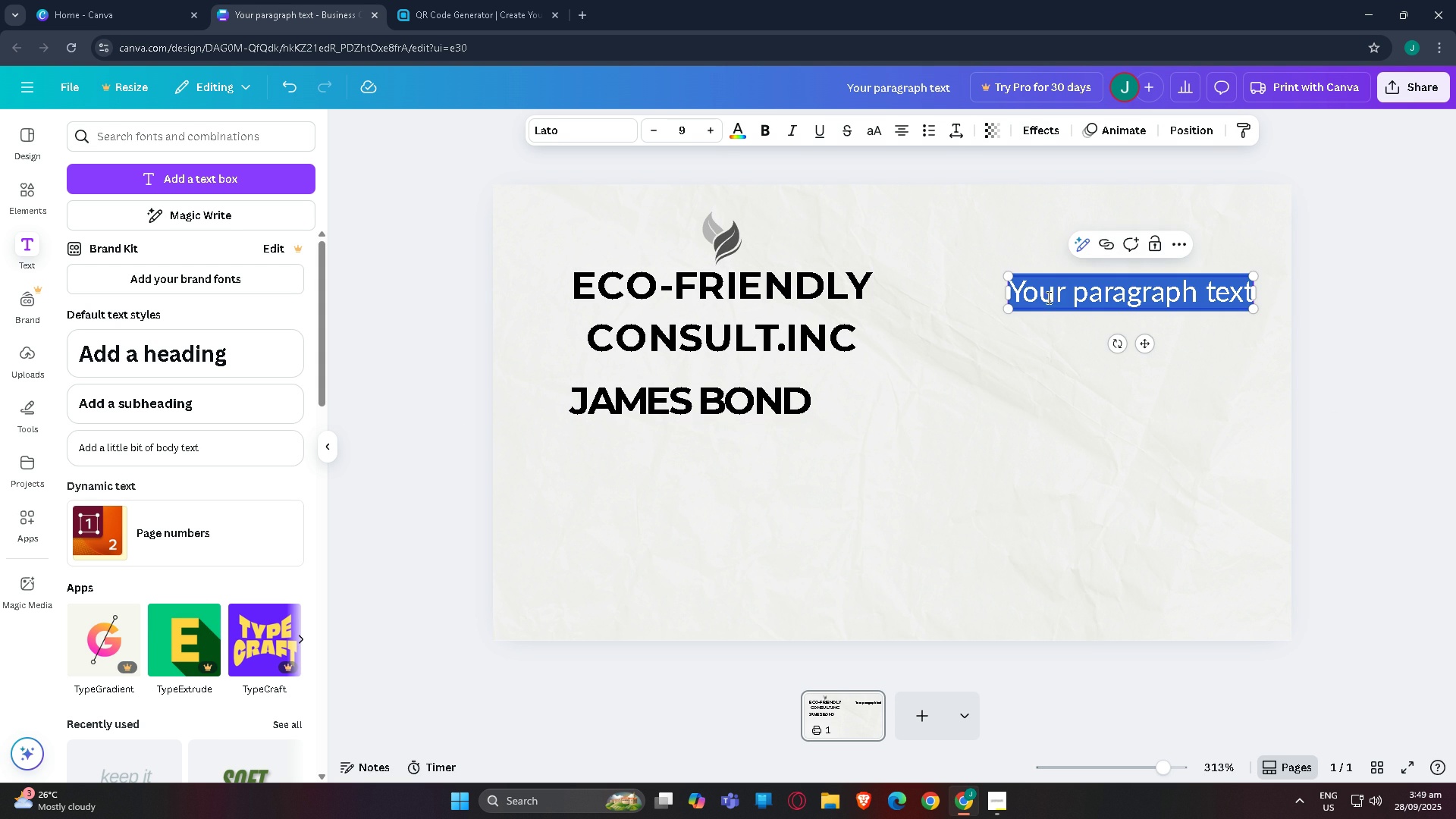 
triple_click([1047, 299])
 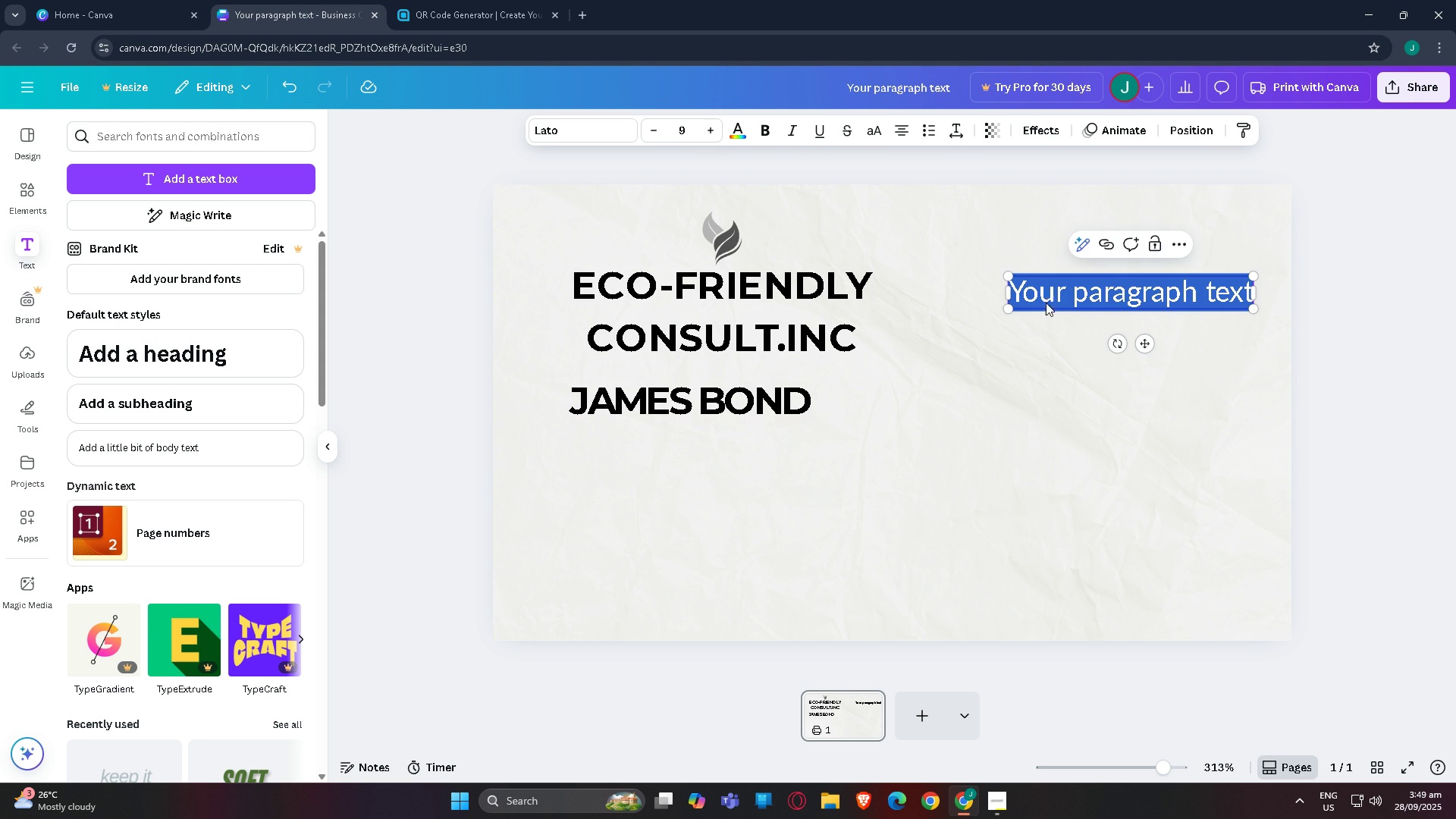 
type(SUS)
key(Backspace)
key(Backspace)
type(ustainability co)
key(Backspace)
key(Backspace)
type(Consultannt)
key(Backspace)
key(Backspace)
type(t)
 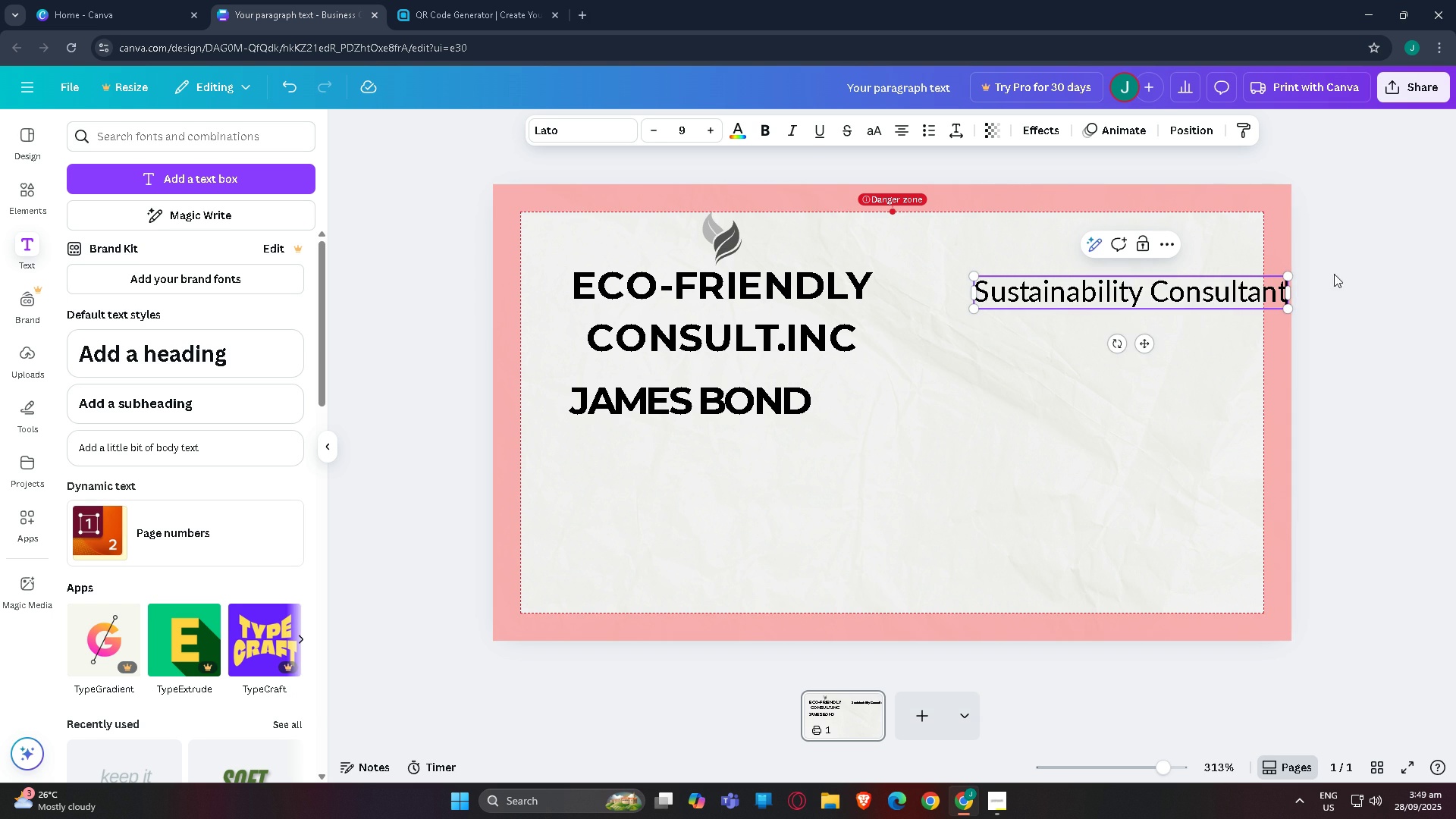 
left_click([1370, 262])
 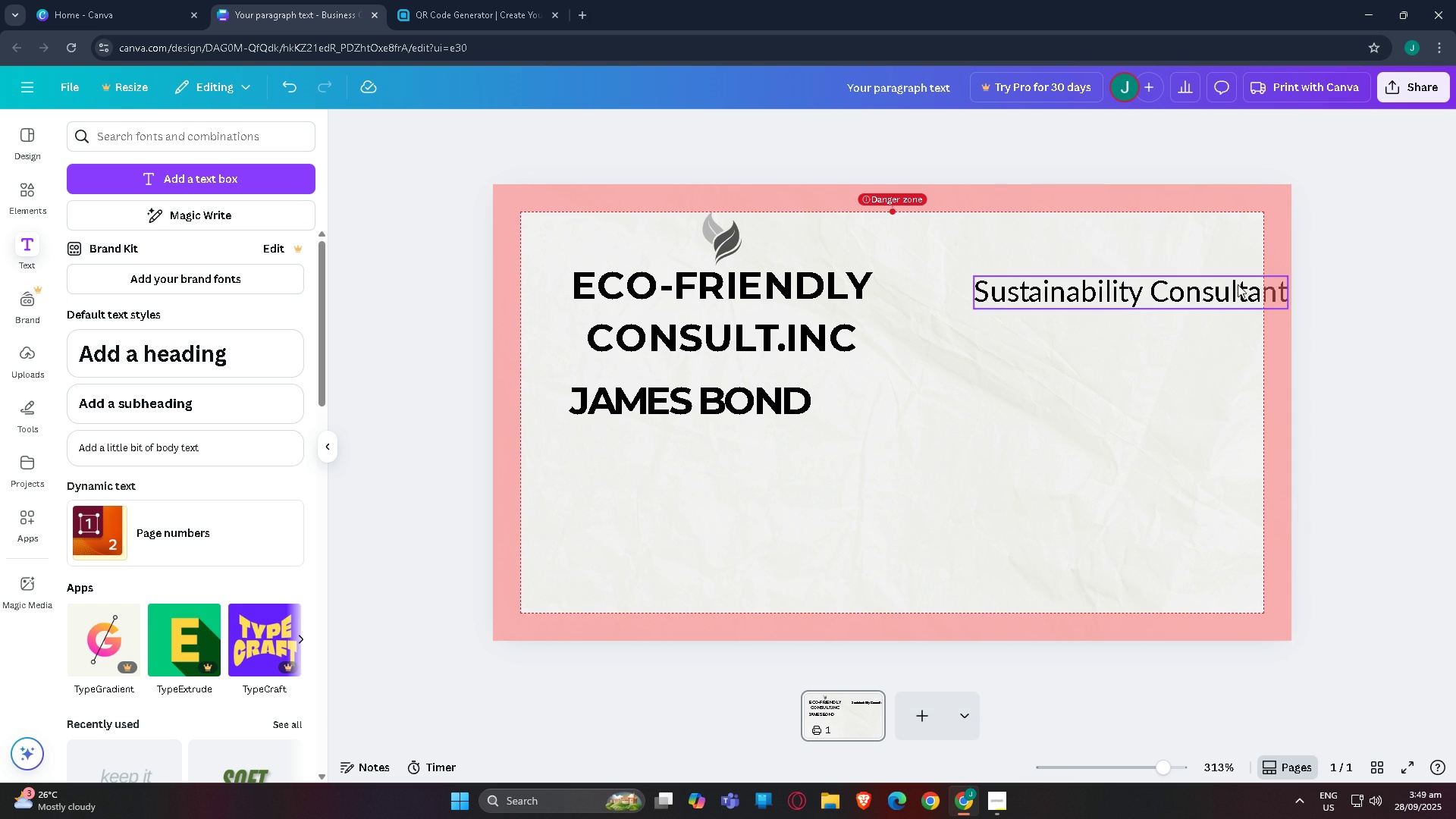 
left_click([1237, 285])